 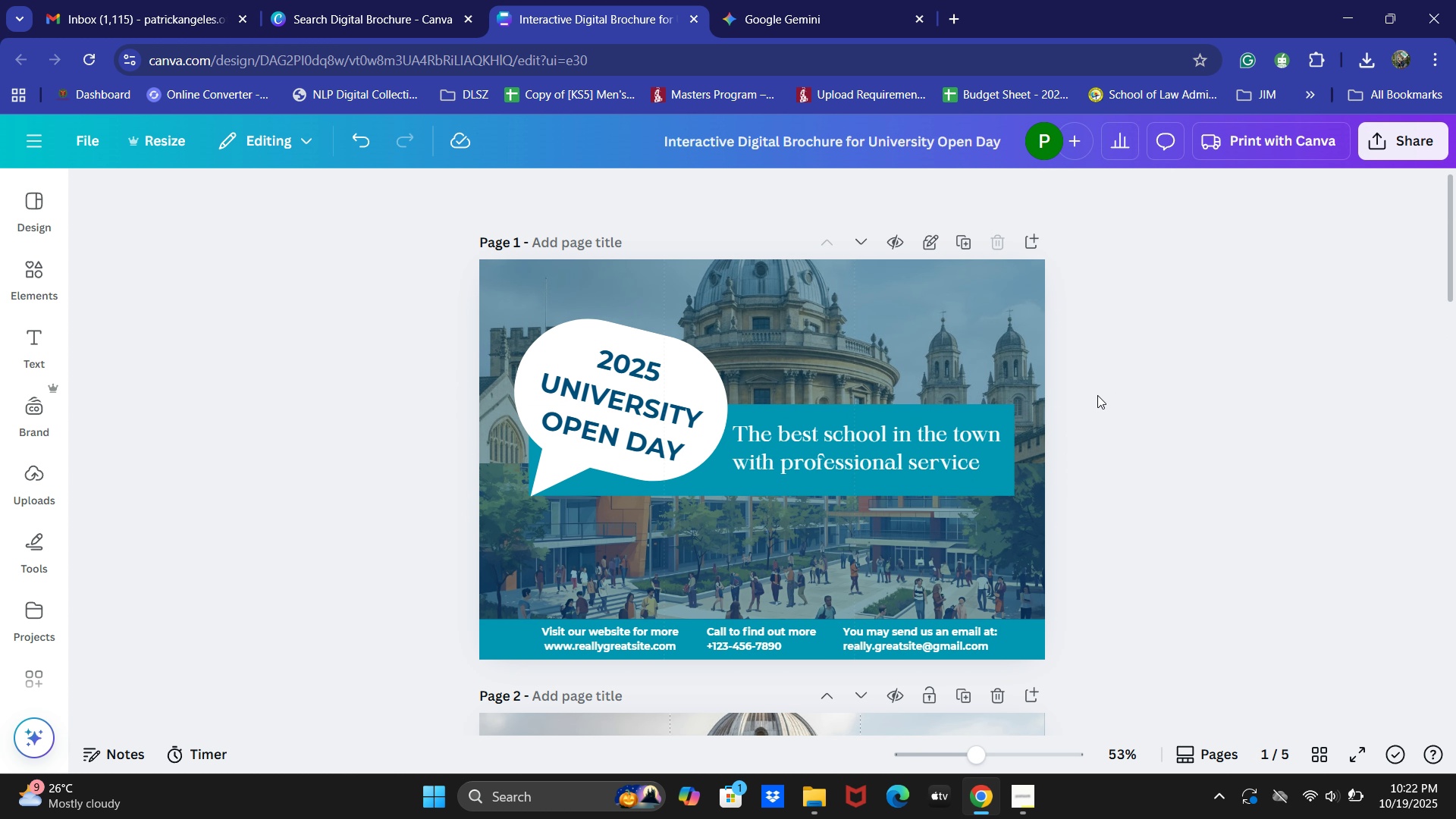 
scroll: coordinate [1086, 438], scroll_direction: down, amount: 6.0
 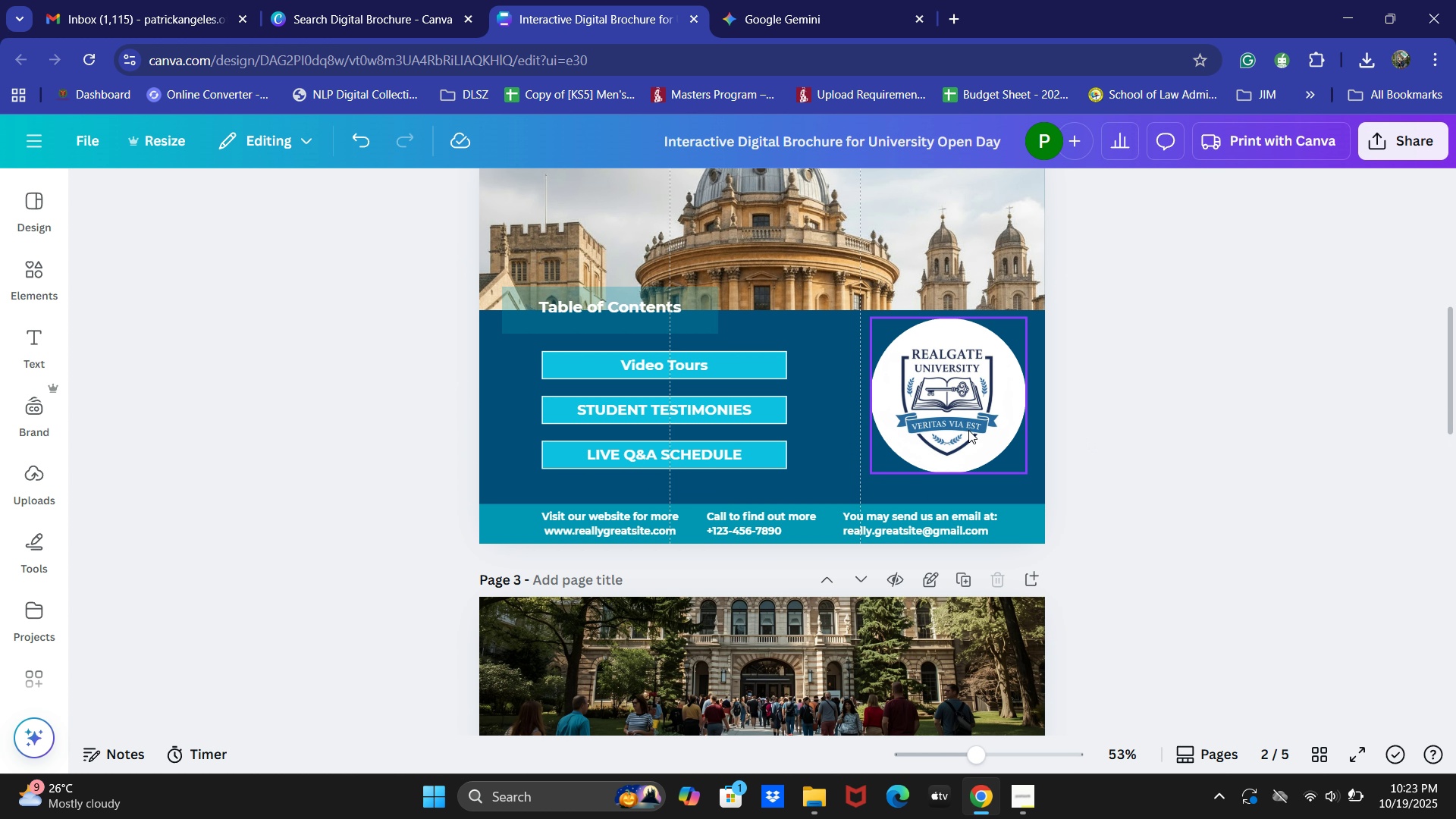 
left_click([968, 430])
 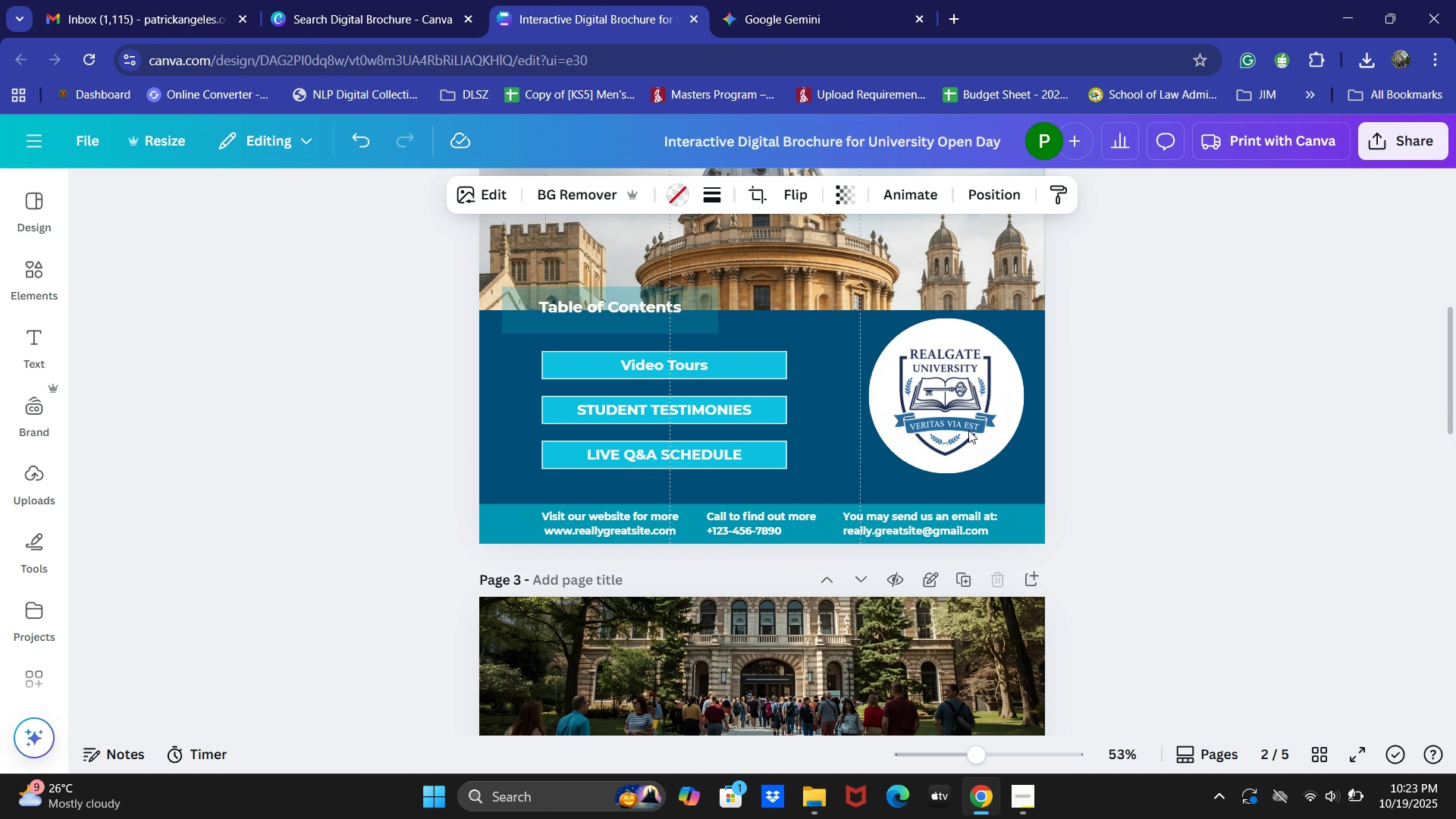 
key(ArrowLeft)
 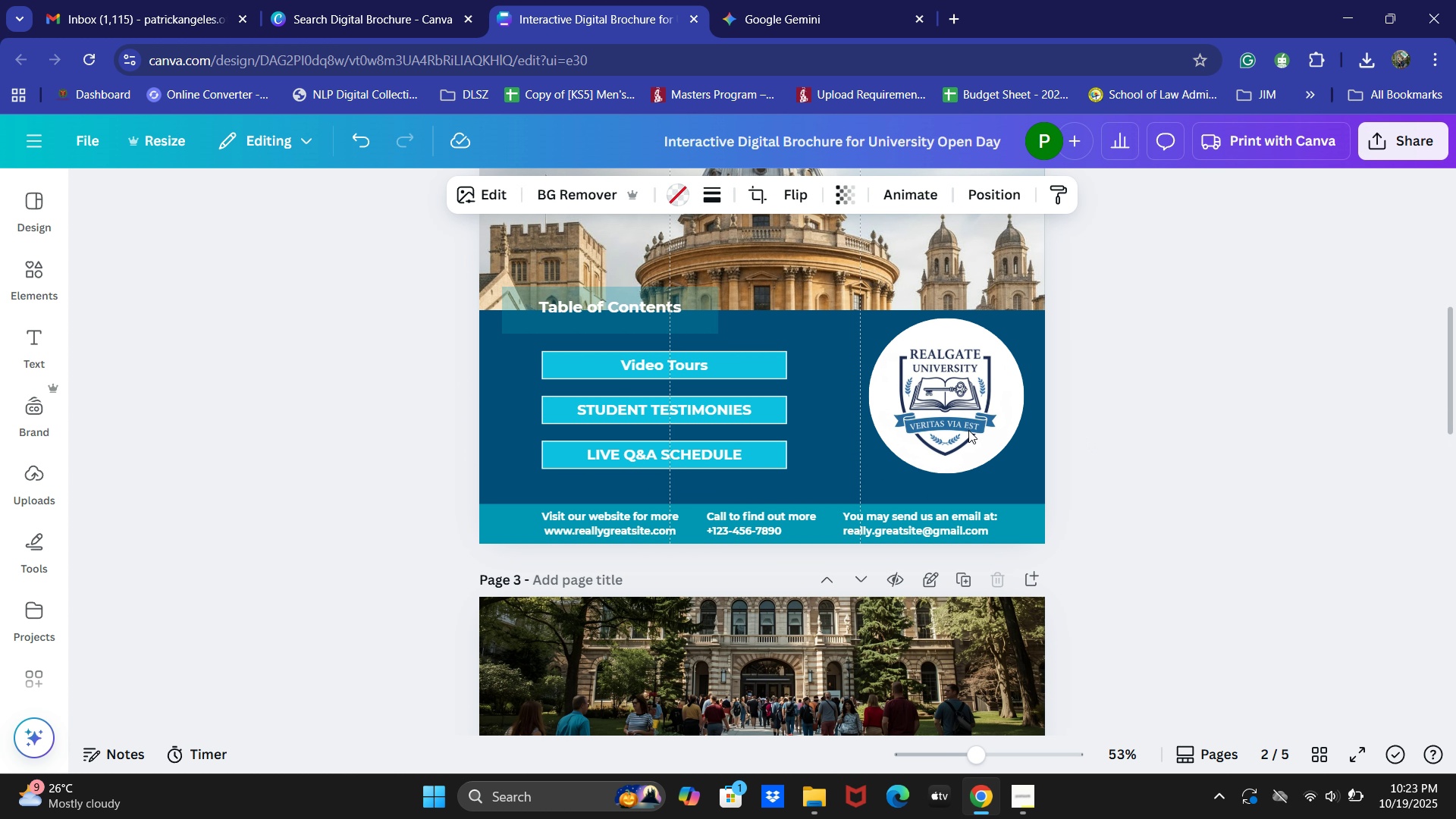 
key(ArrowLeft)
 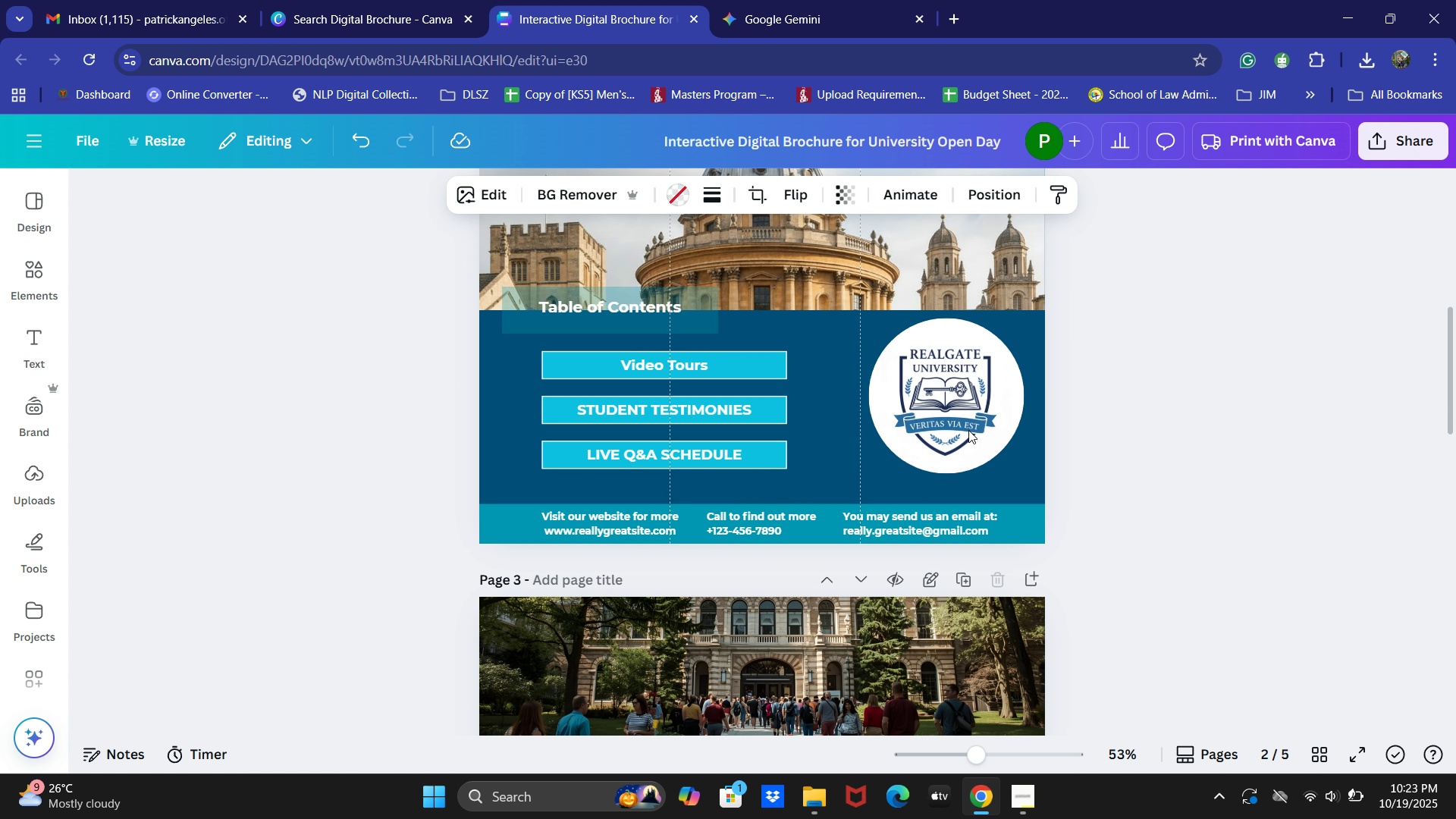 
key(ArrowRight)
 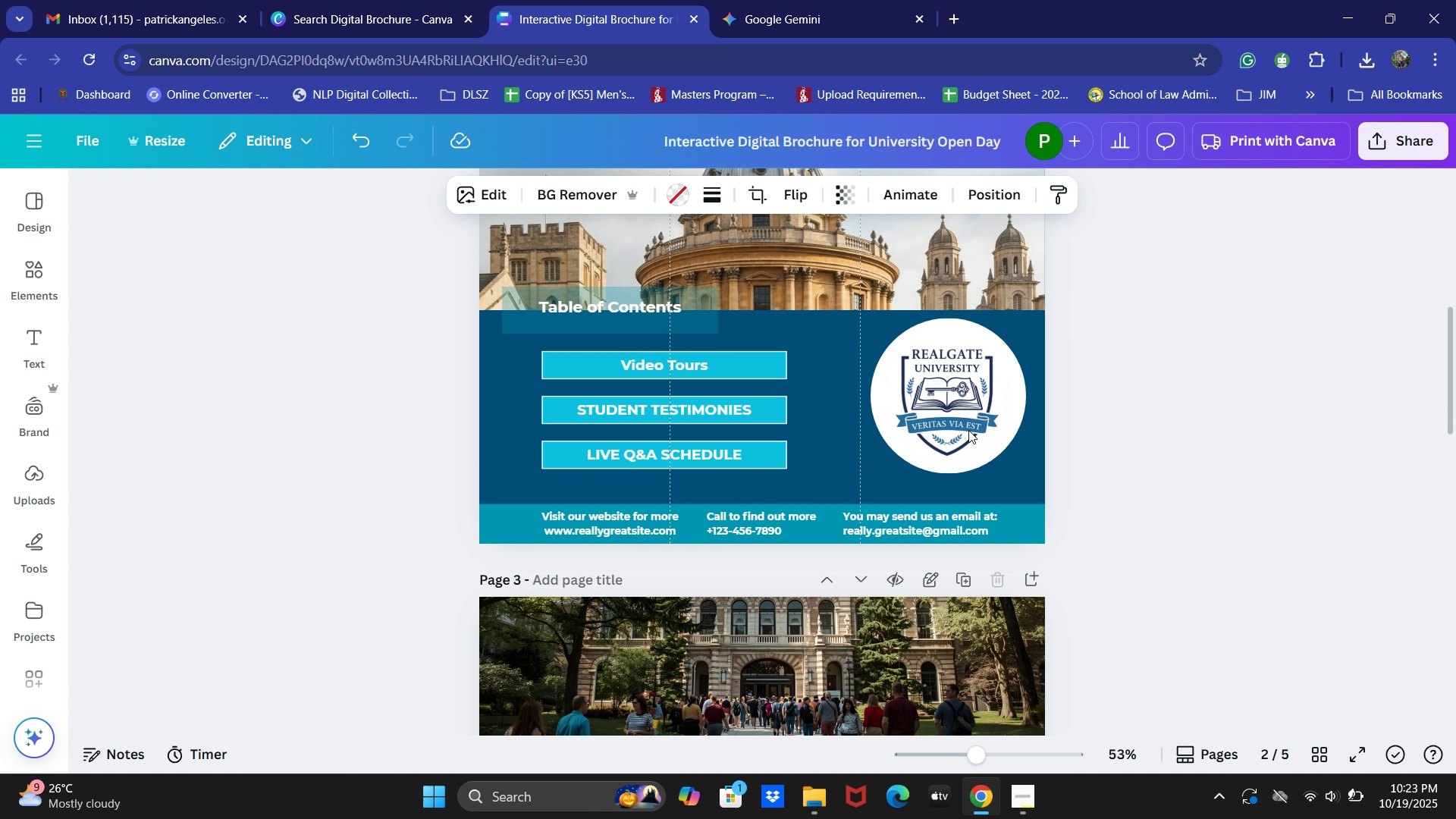 
key(ArrowRight)
 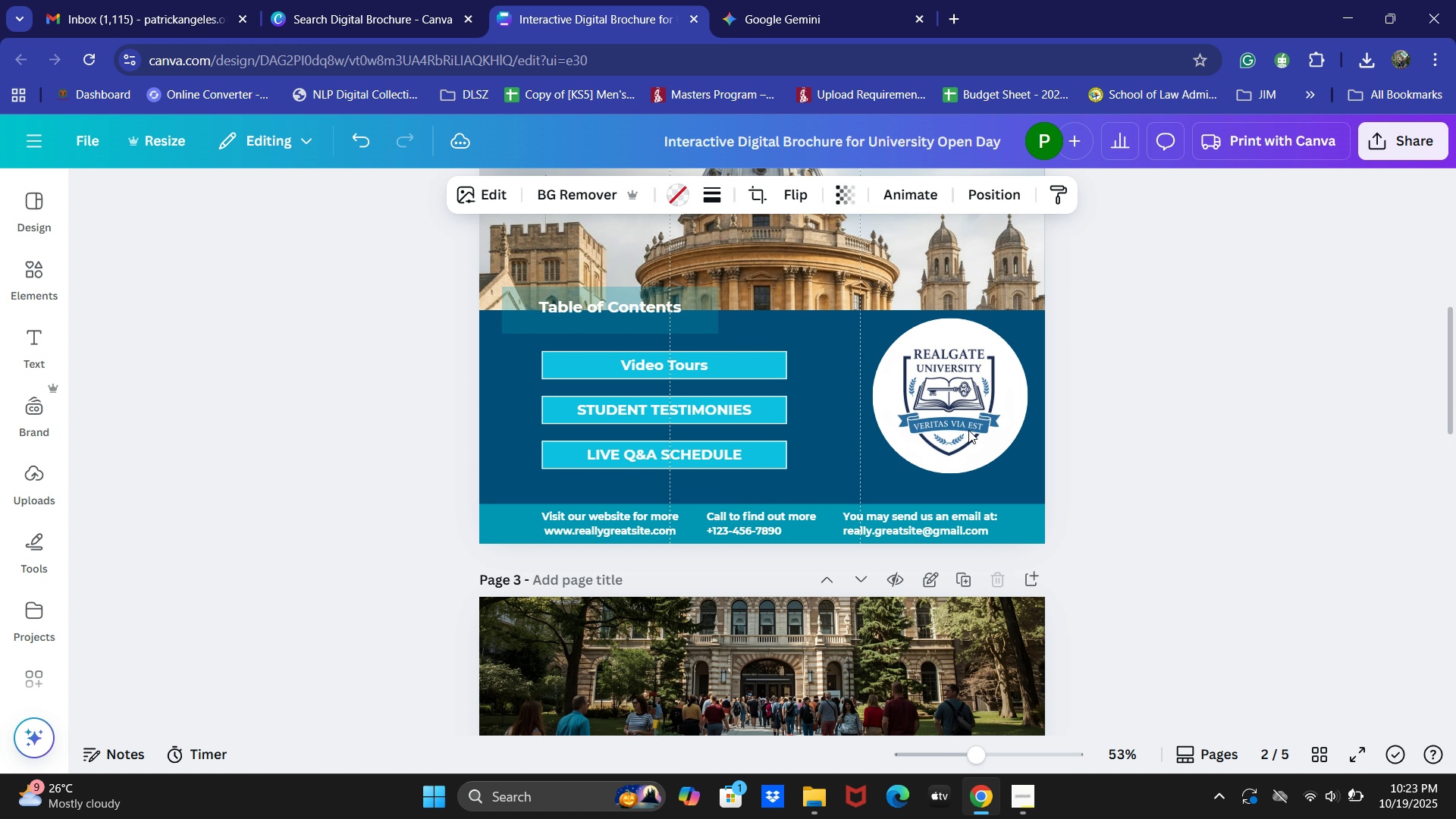 
key(ArrowRight)
 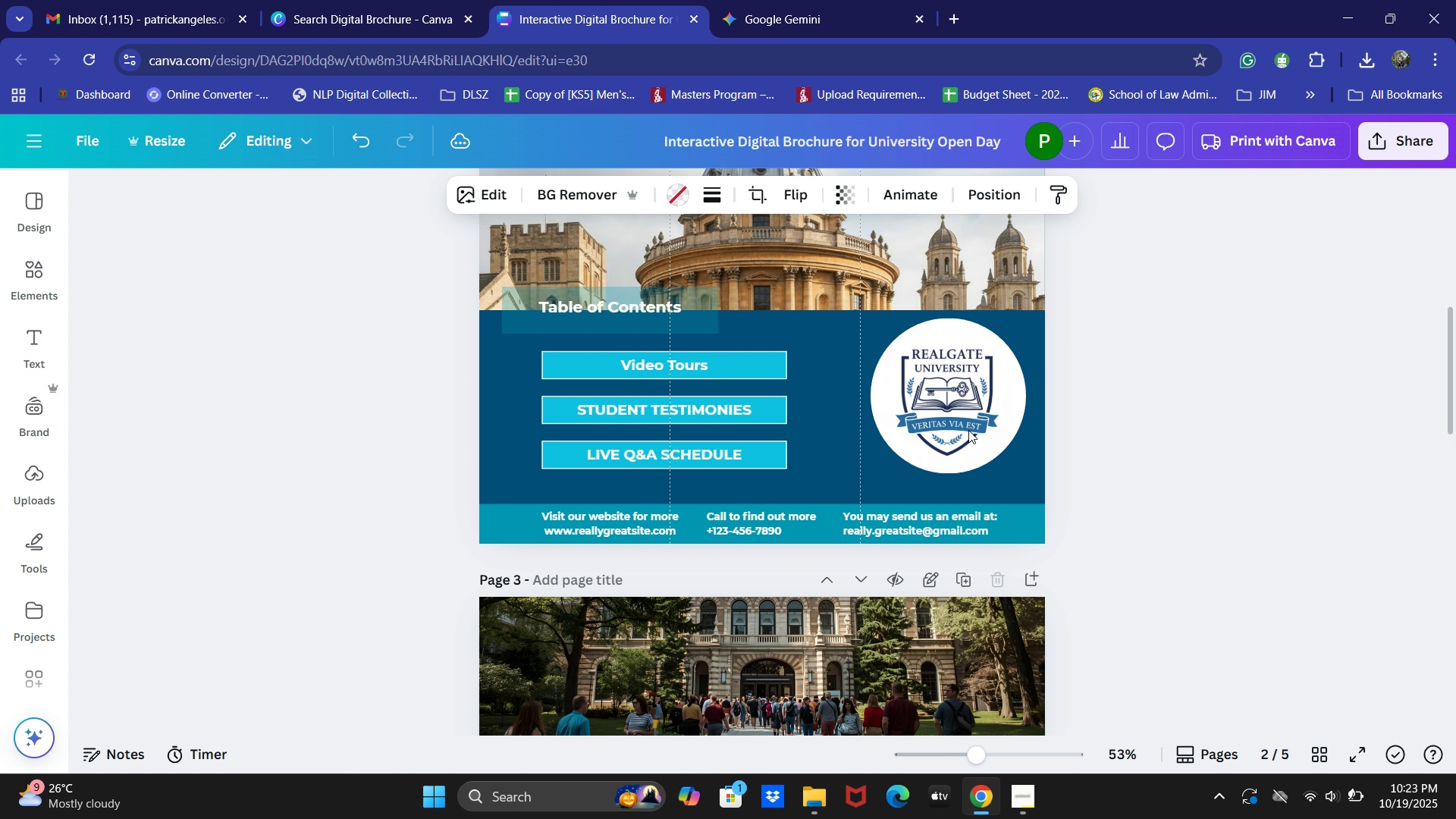 
key(ArrowLeft)
 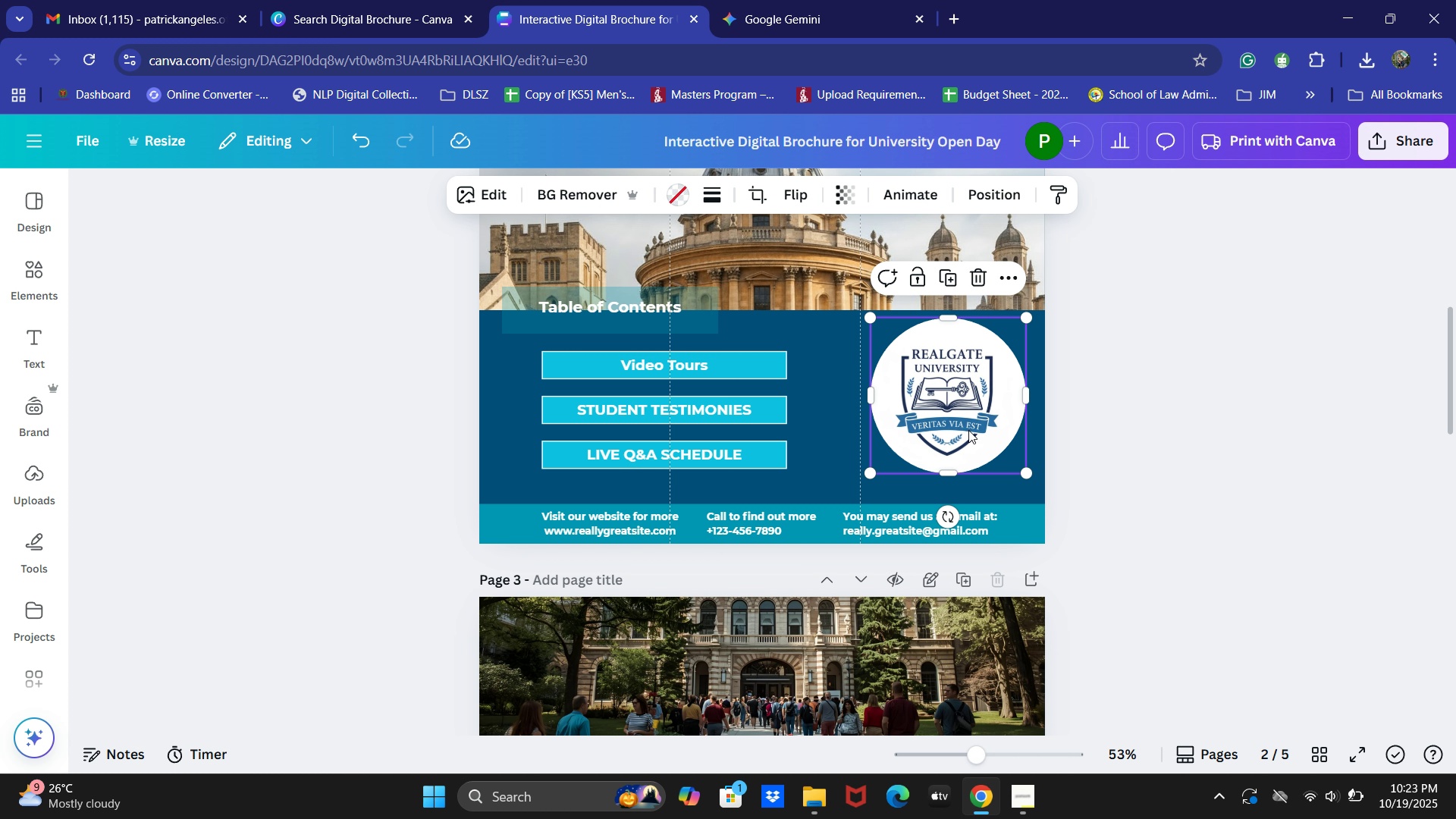 
wait(46.13)
 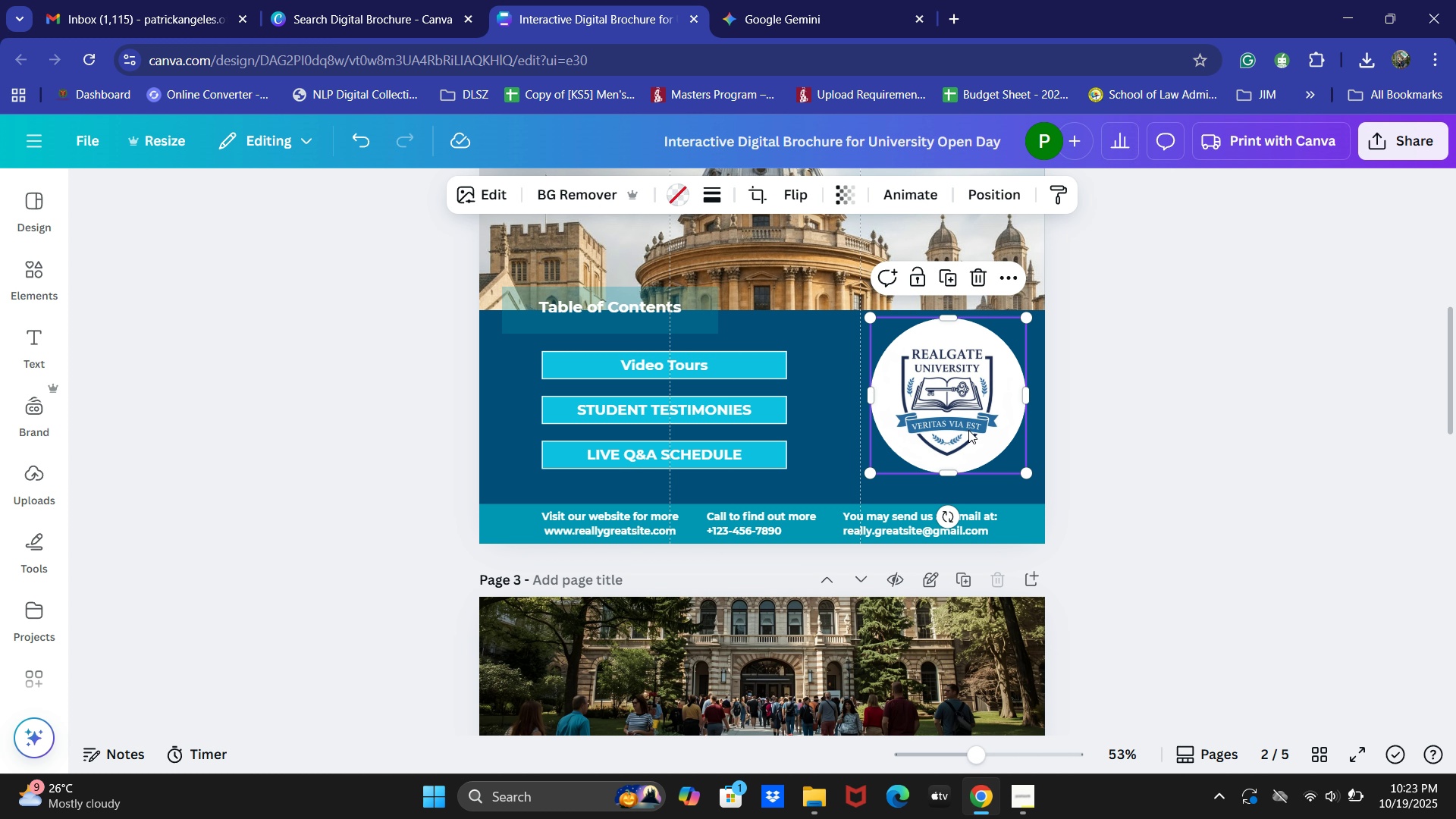 
scroll: coordinate [800, 514], scroll_direction: down, amount: 7.0
 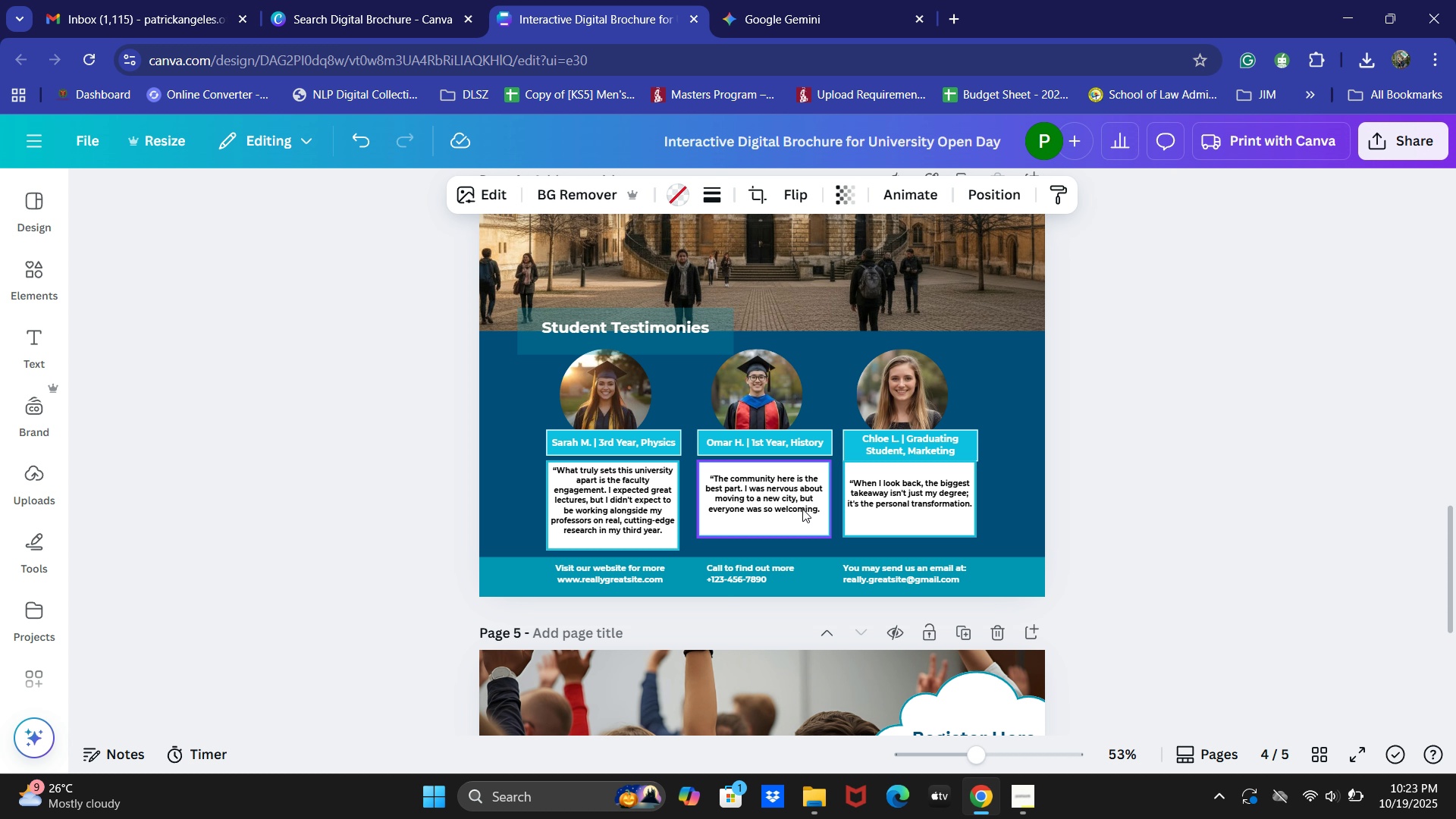 
scroll: coordinate [808, 499], scroll_direction: up, amount: 18.0
 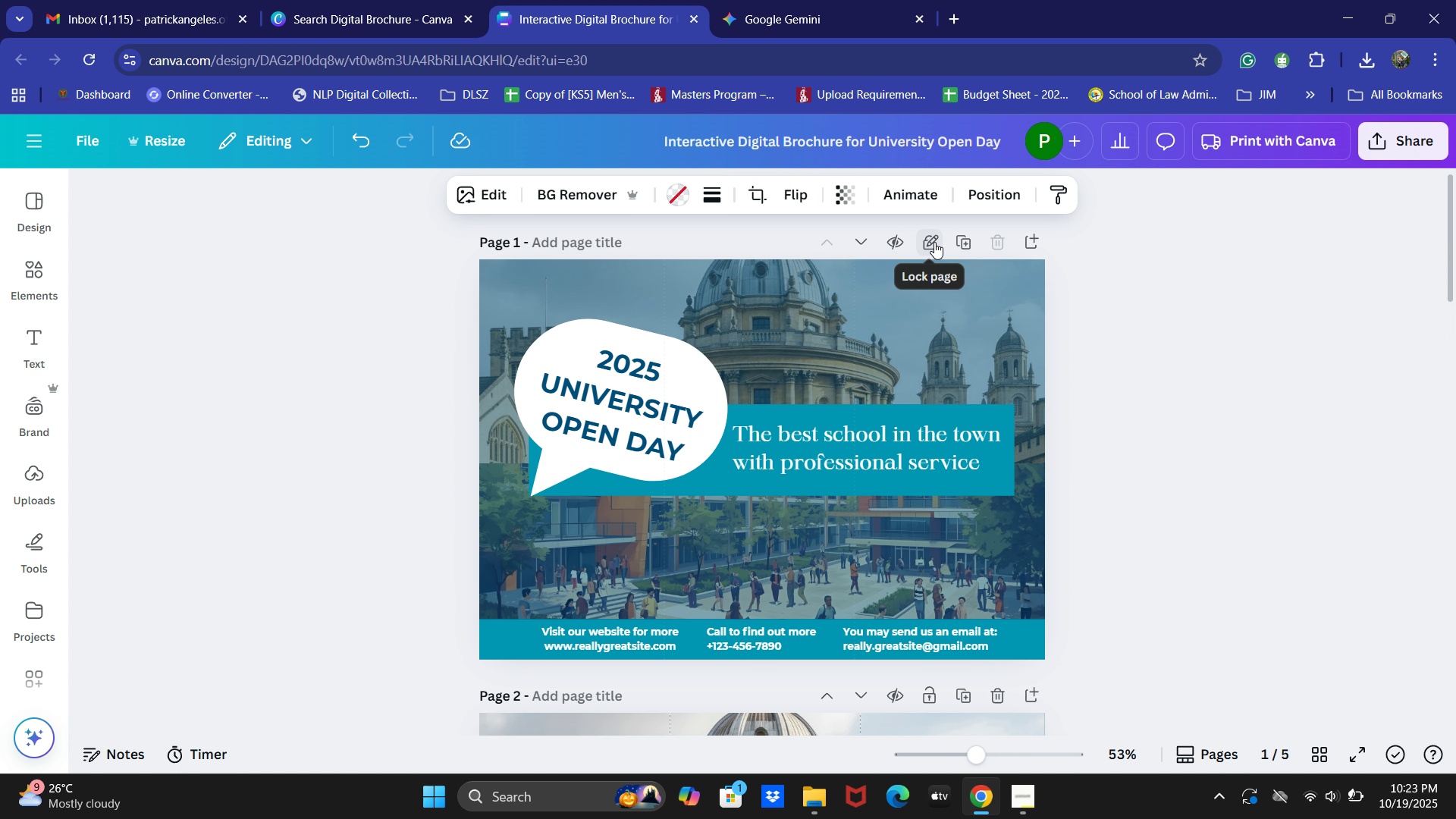 
left_click([934, 242])
 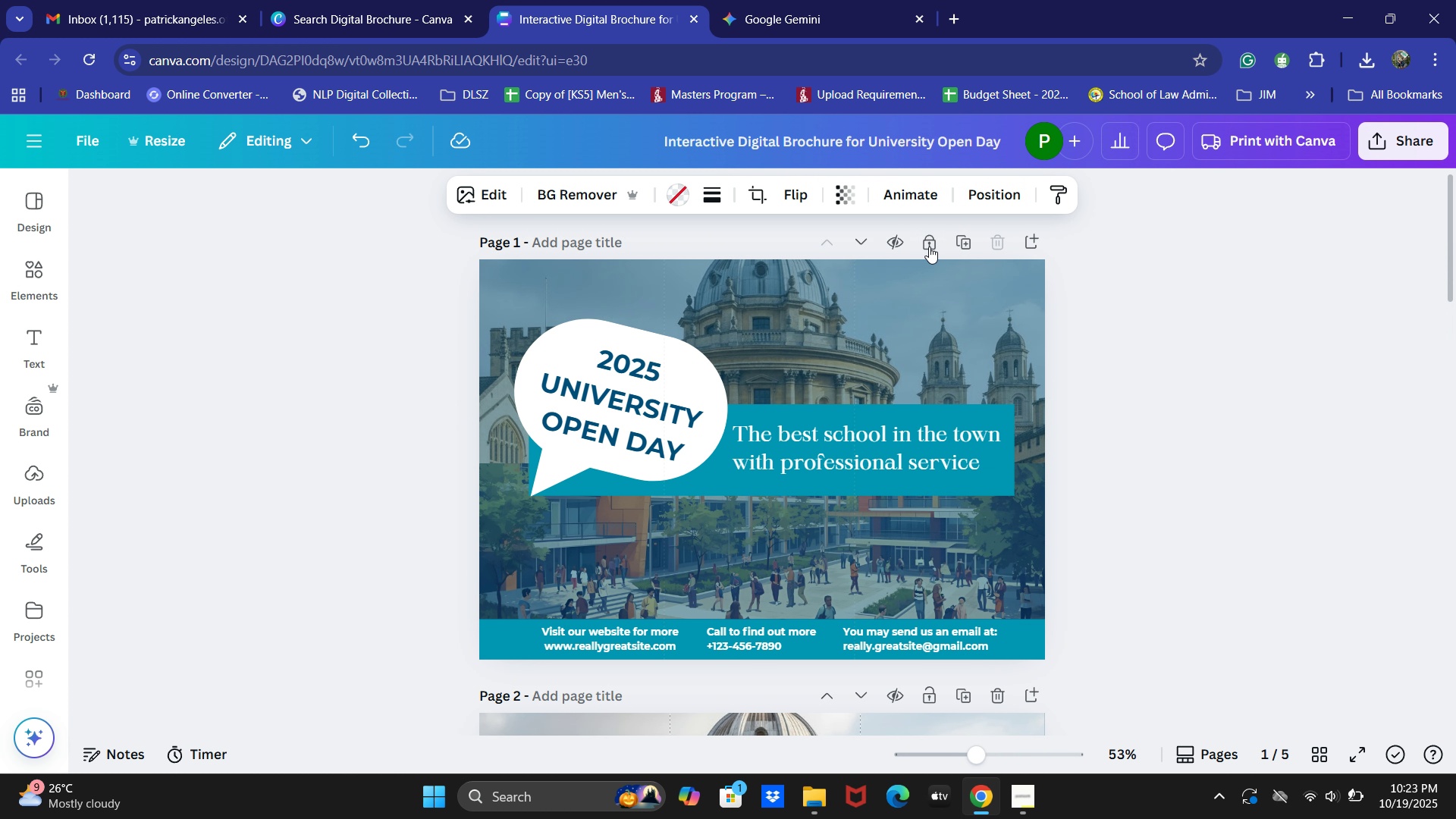 
left_click([928, 243])
 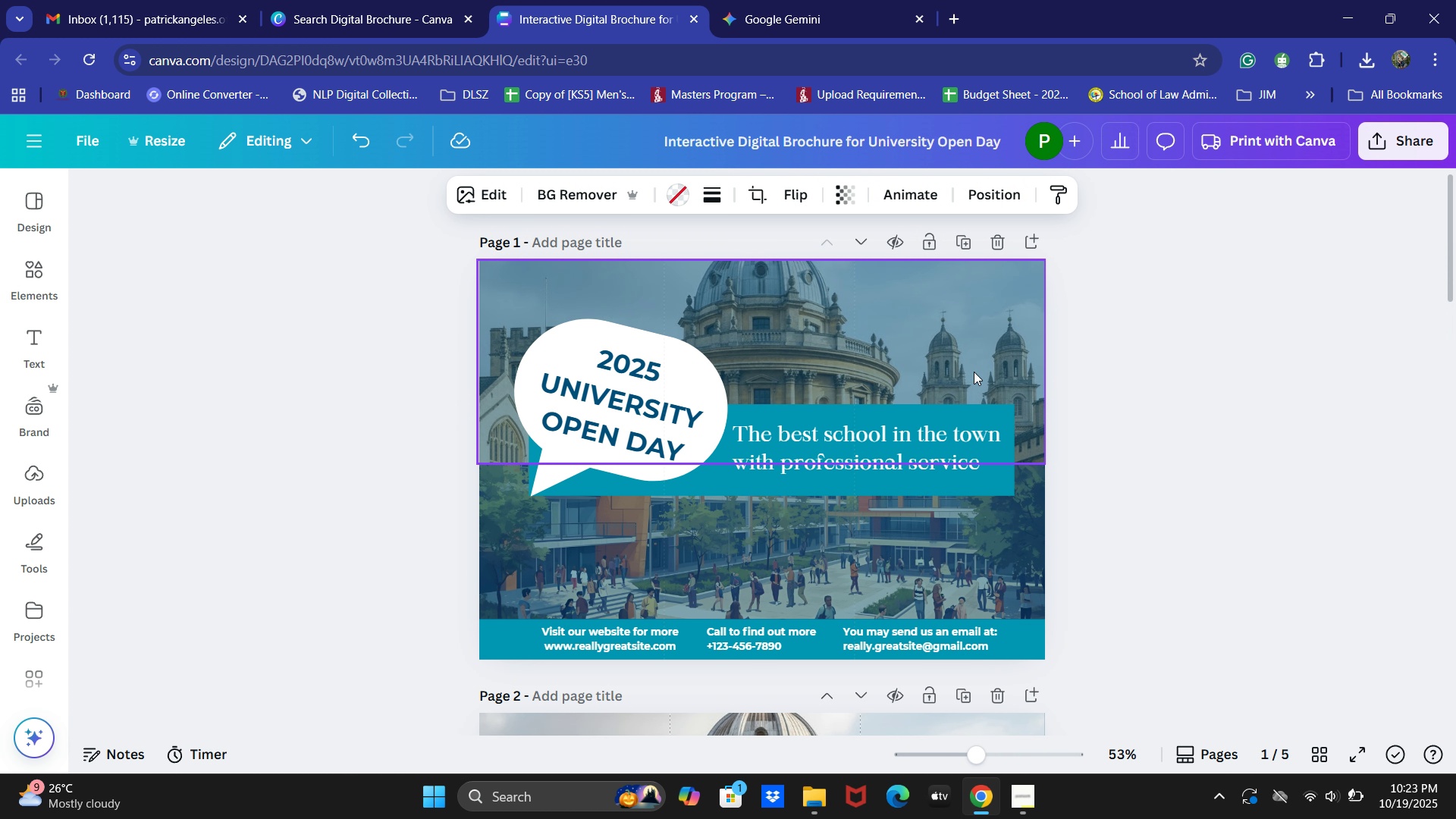 
scroll: coordinate [971, 413], scroll_direction: down, amount: 9.0
 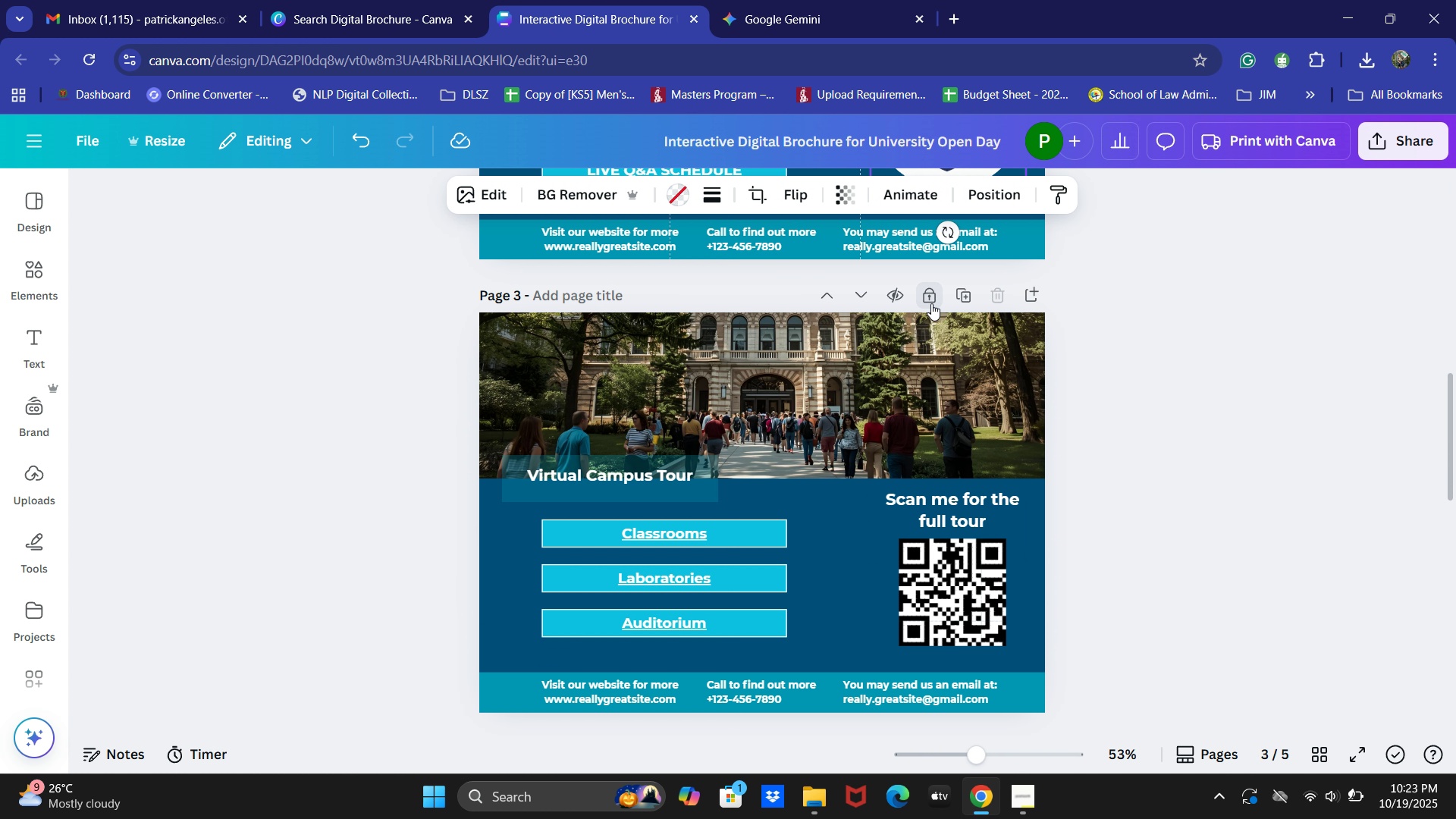 
double_click([931, 303])
 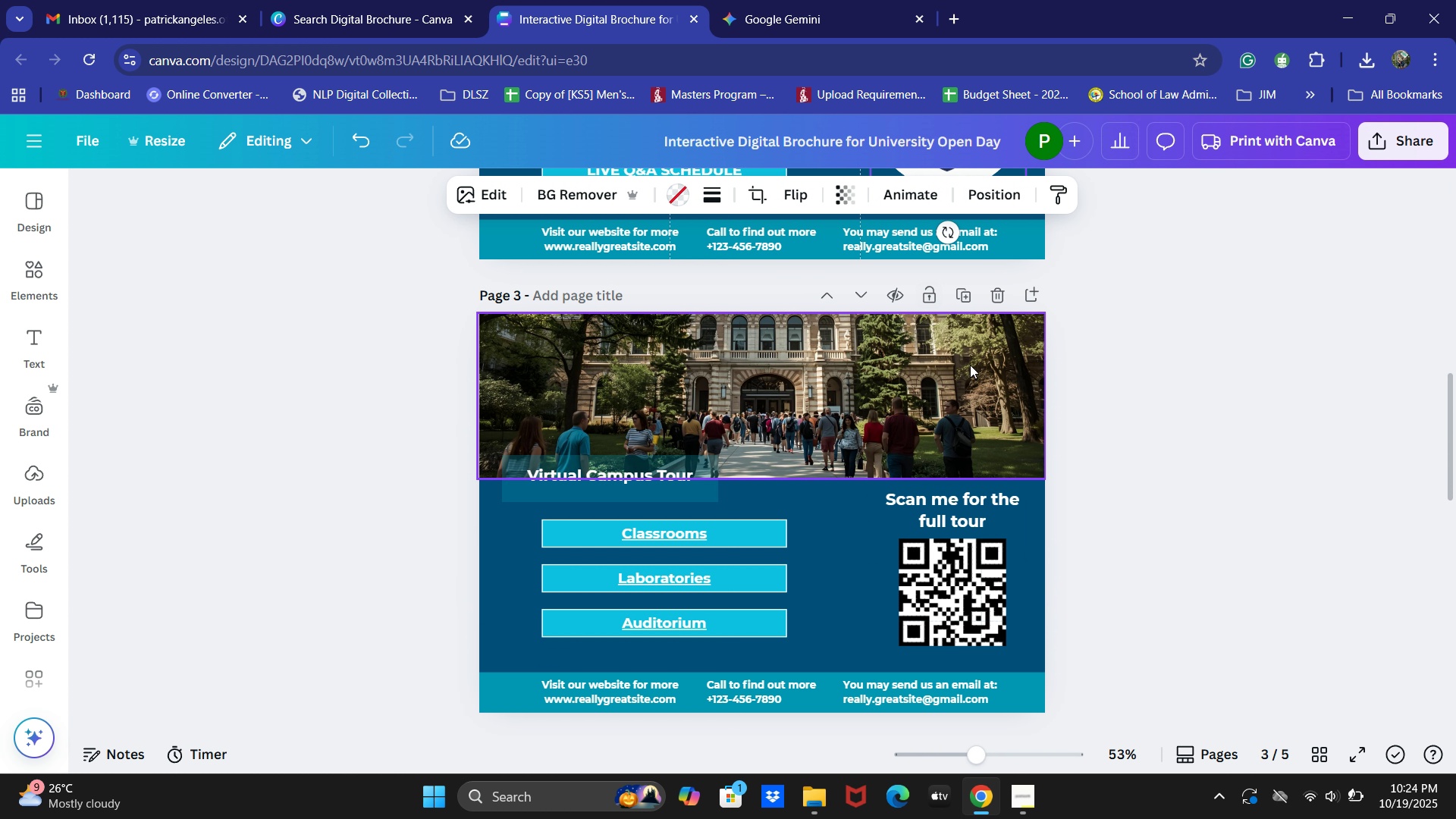 
scroll: coordinate [973, 371], scroll_direction: down, amount: 4.0
 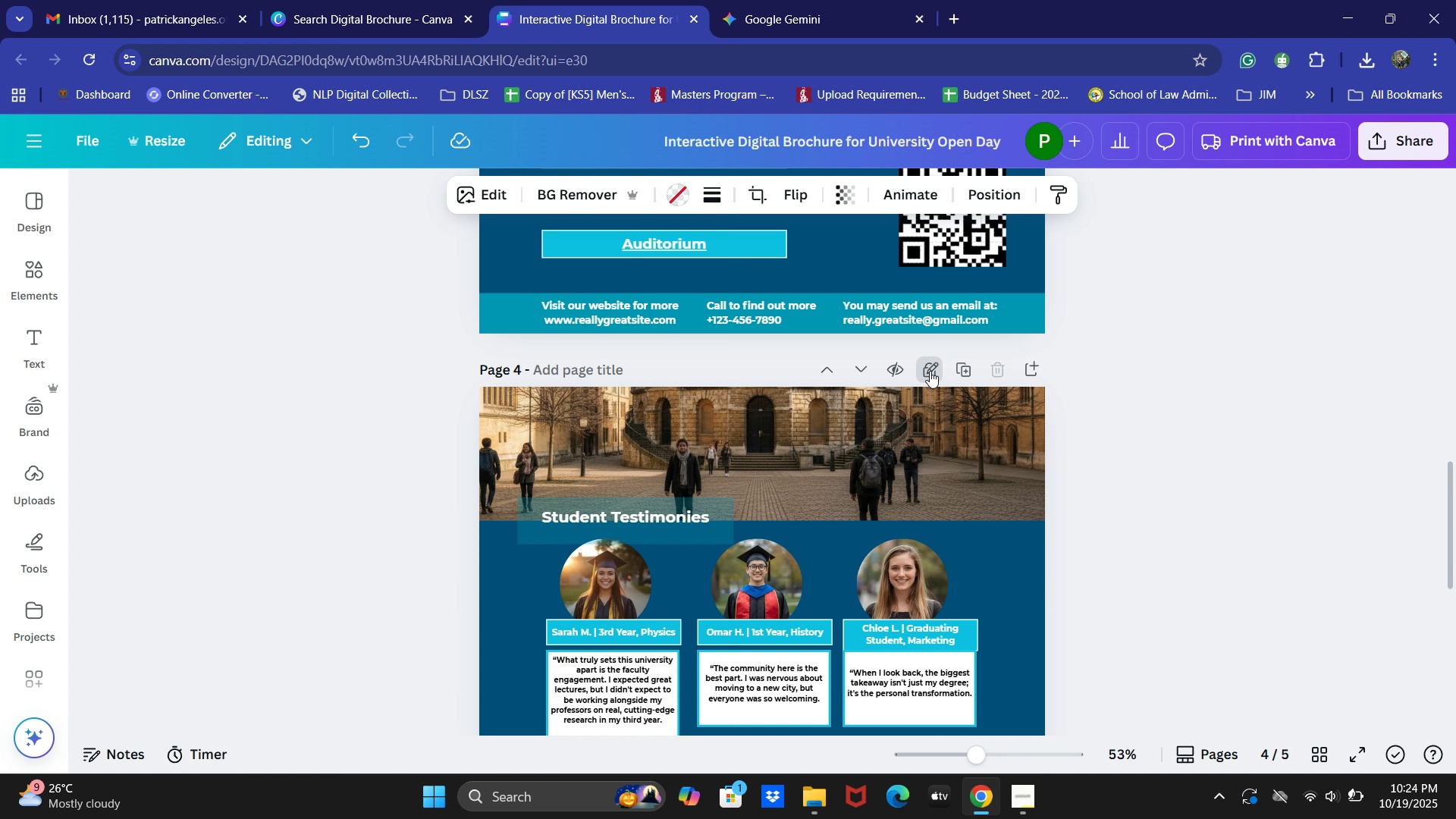 
double_click([930, 371])
 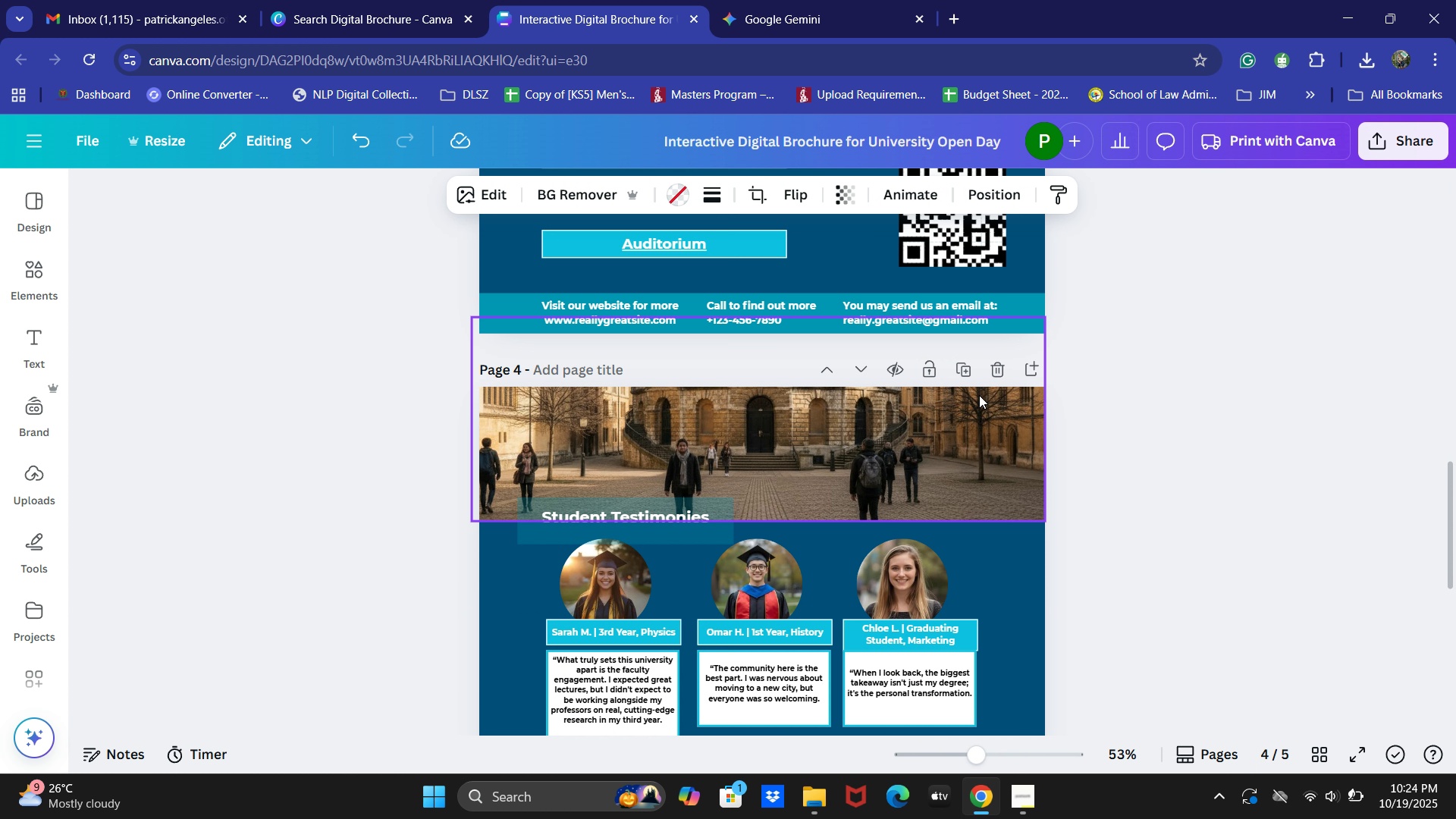 
scroll: coordinate [979, 395], scroll_direction: down, amount: 5.0
 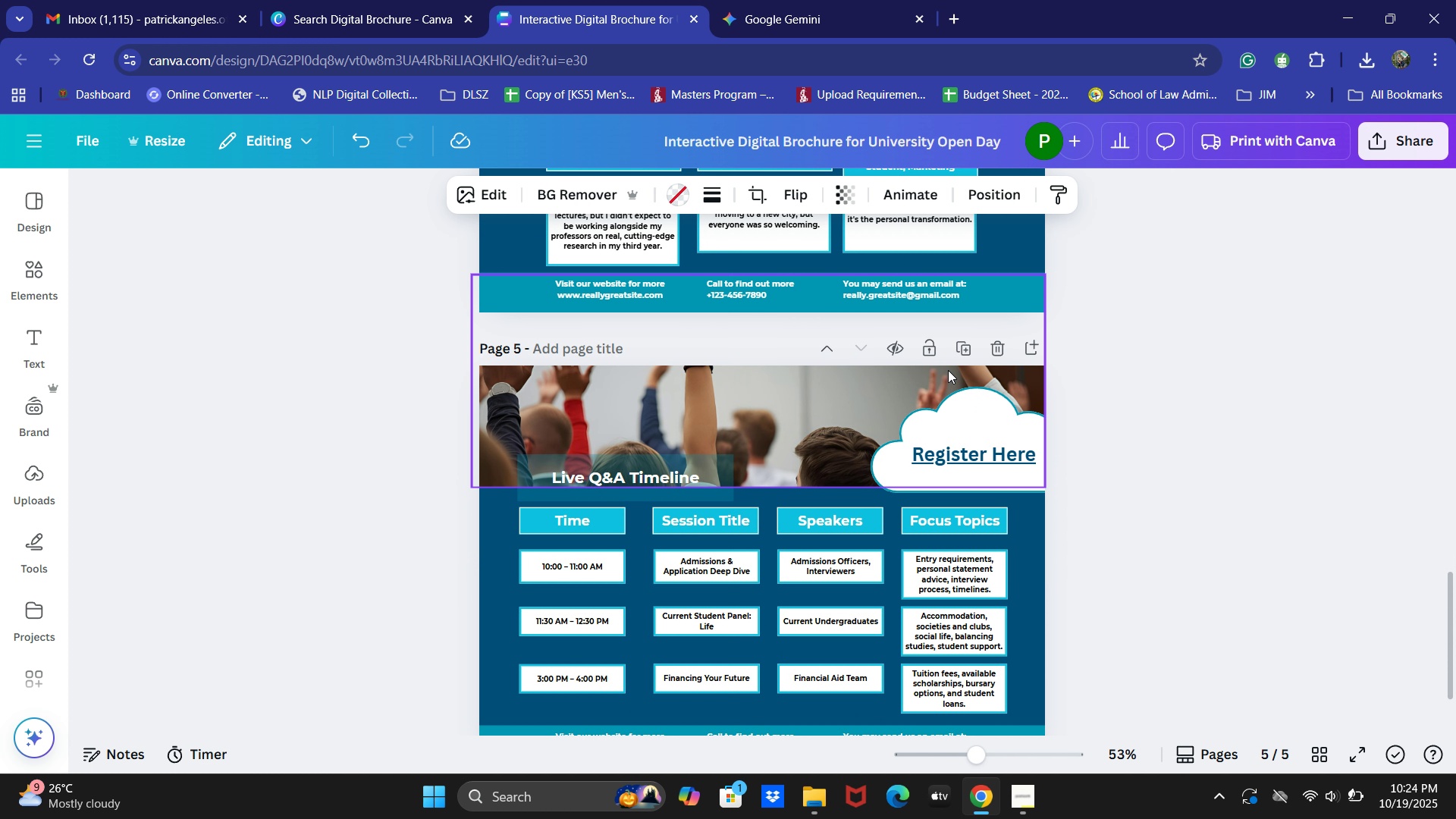 
wait(9.65)
 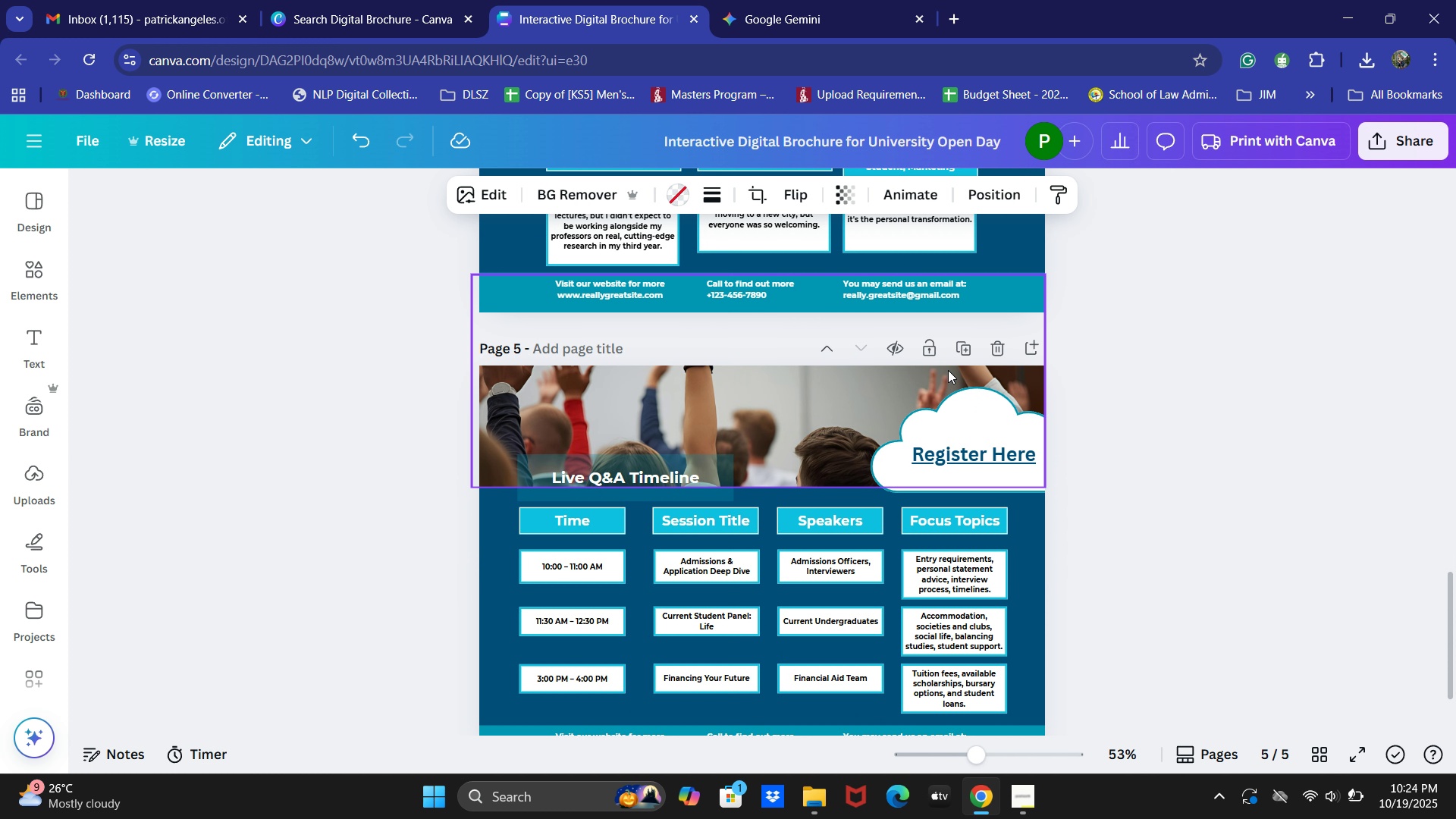 
scroll: coordinate [909, 419], scroll_direction: down, amount: 3.0
 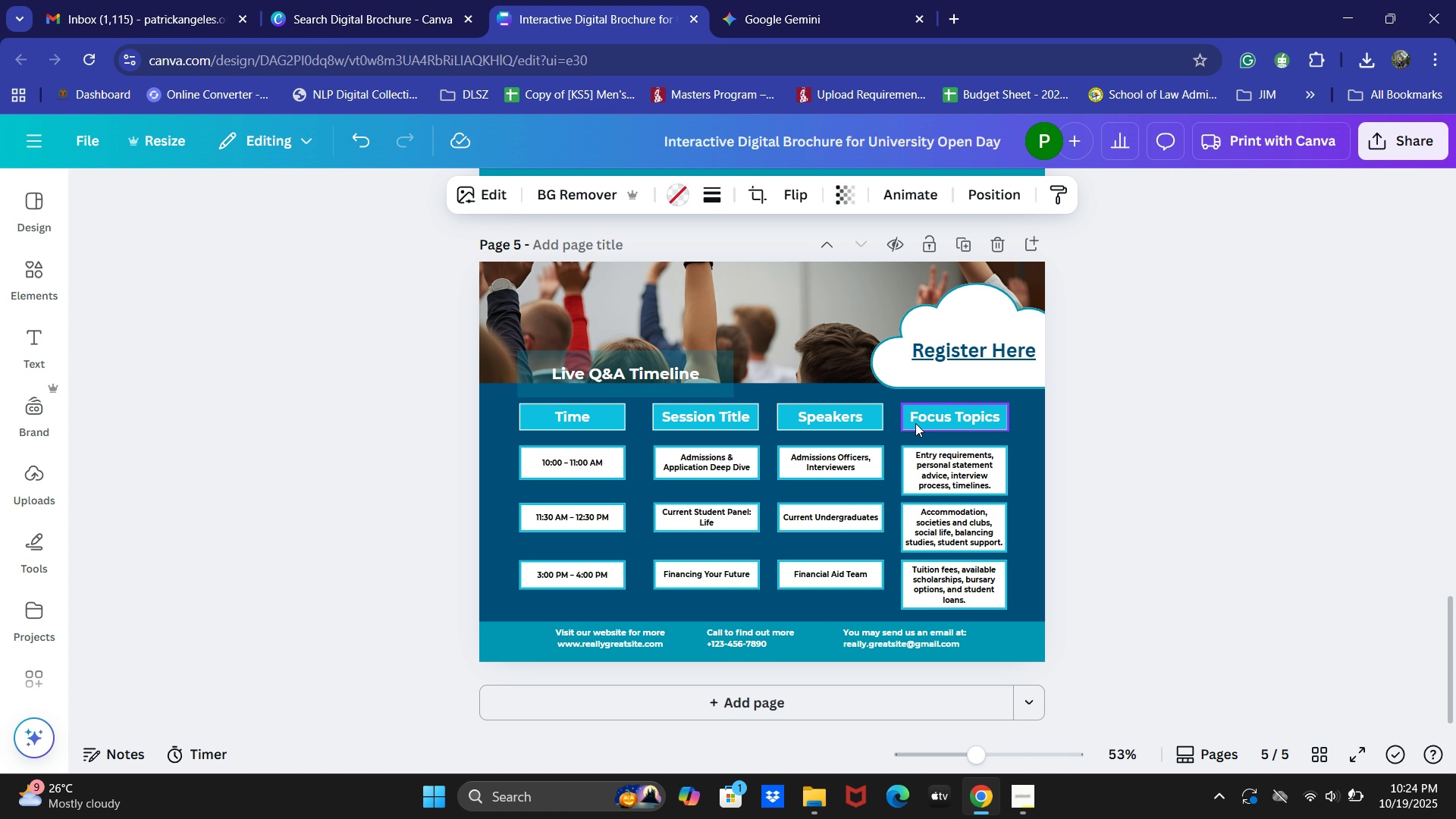 
wait(8.15)
 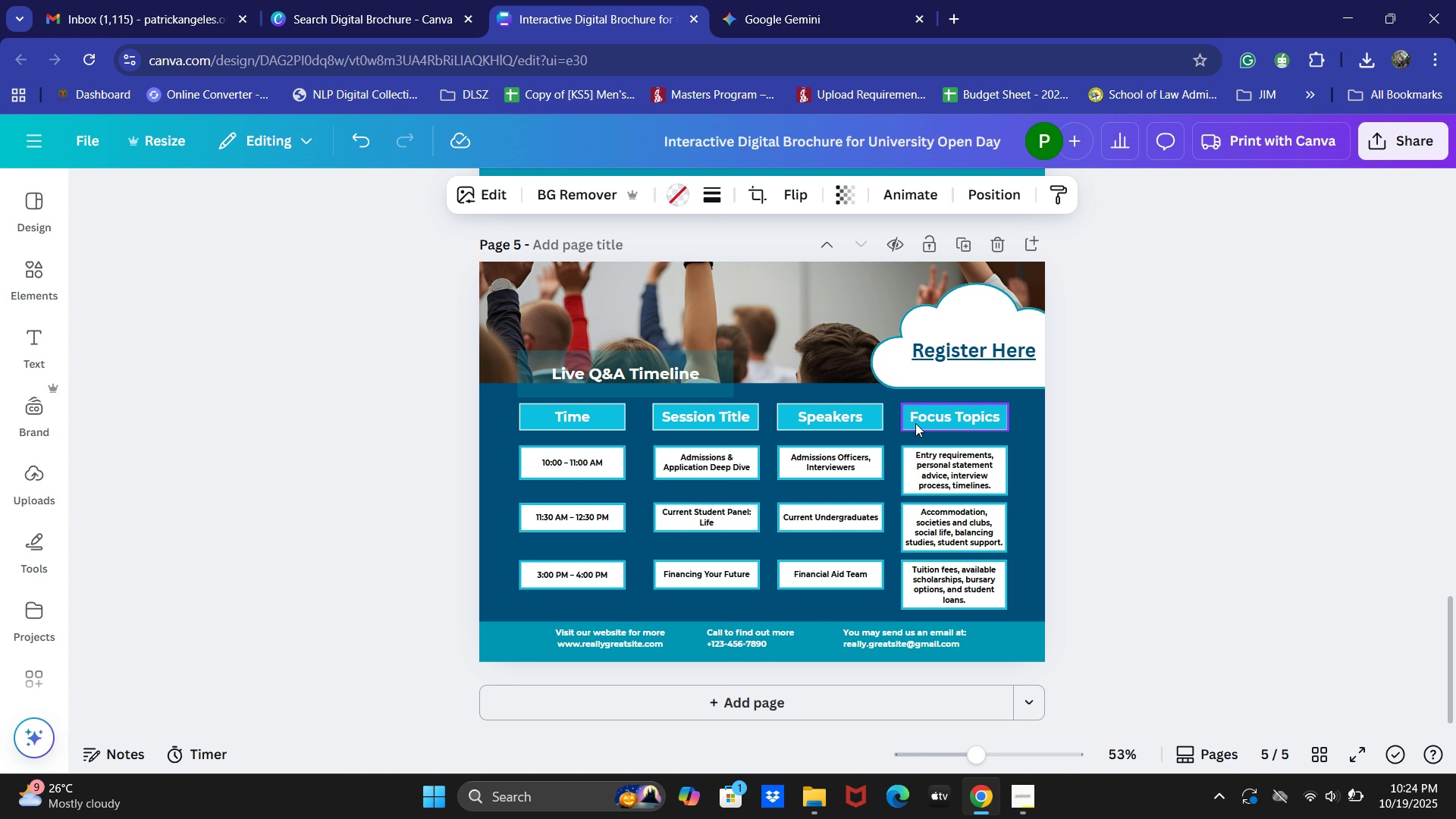 
scroll: coordinate [966, 465], scroll_direction: up, amount: 22.0
 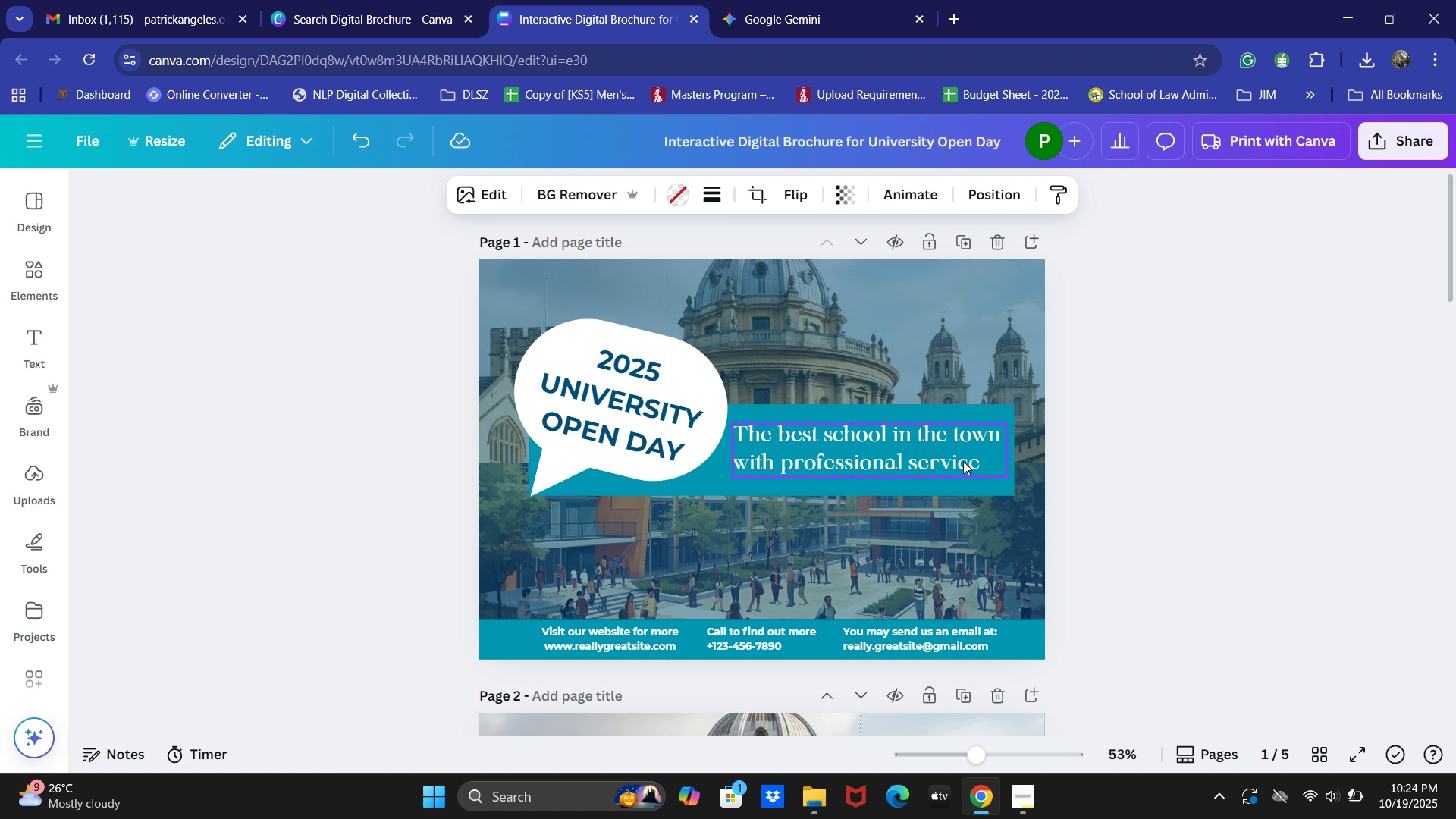 